 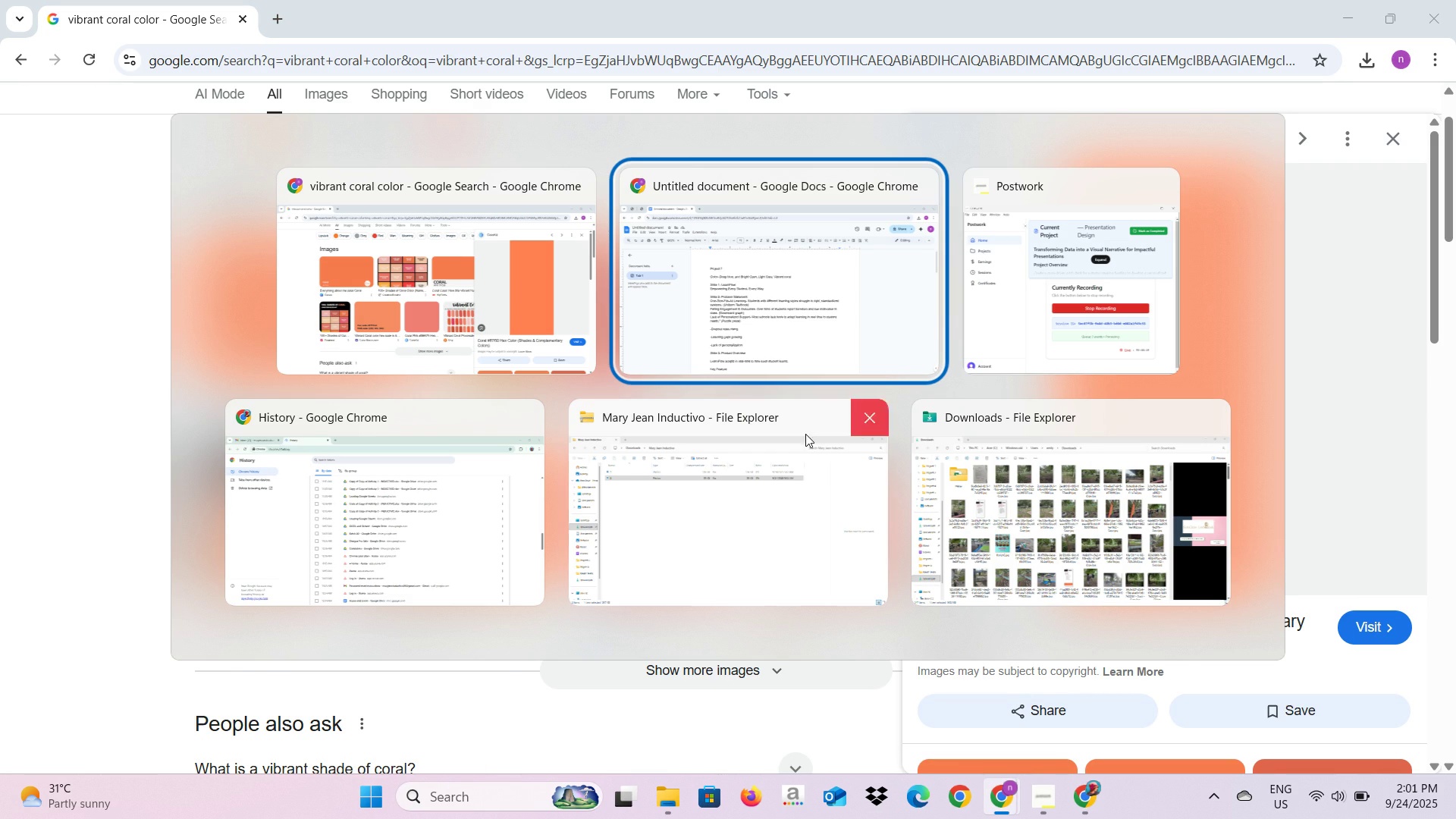 
left_click([1201, 413])
 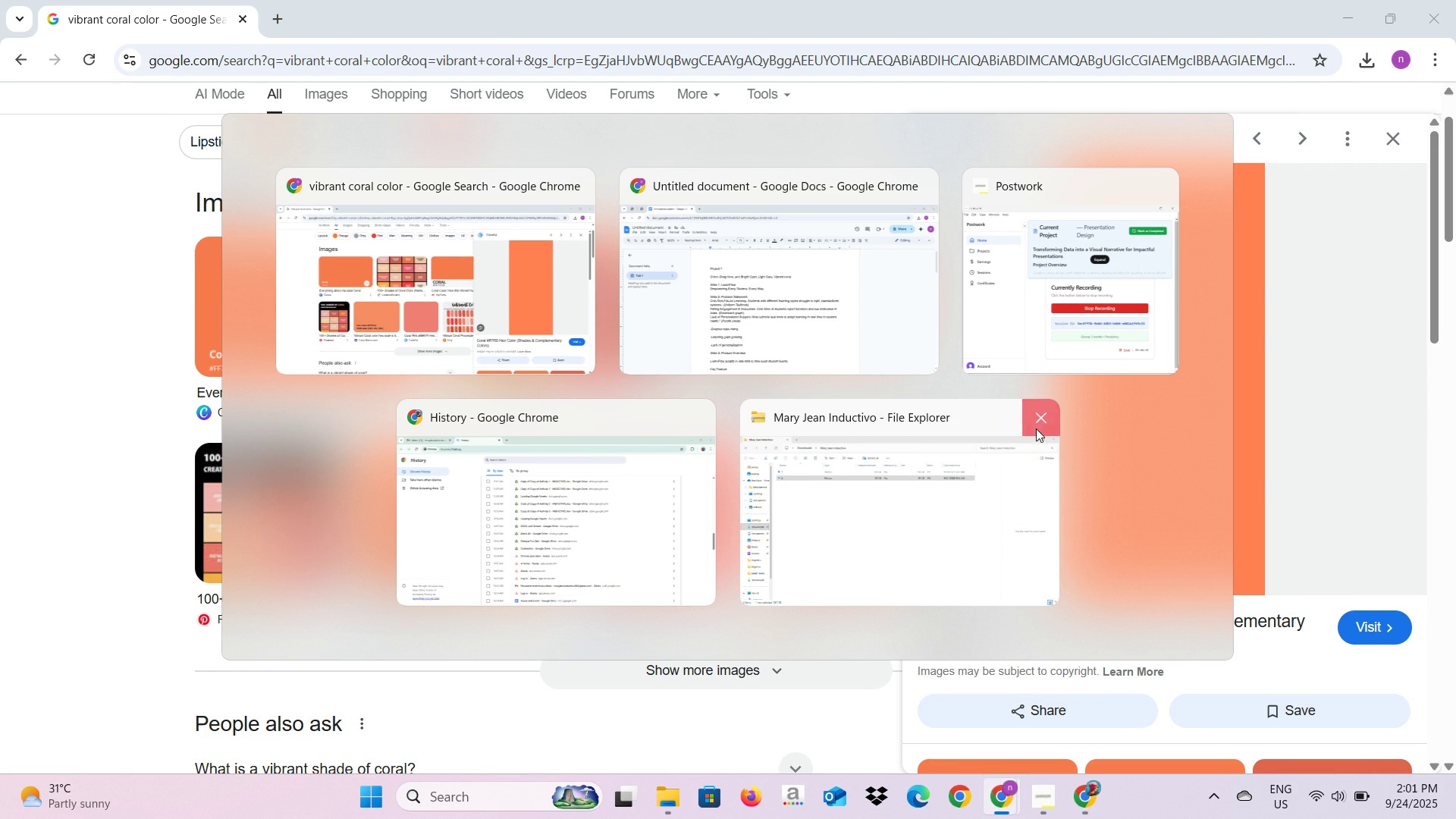 
left_click([1036, 428])
 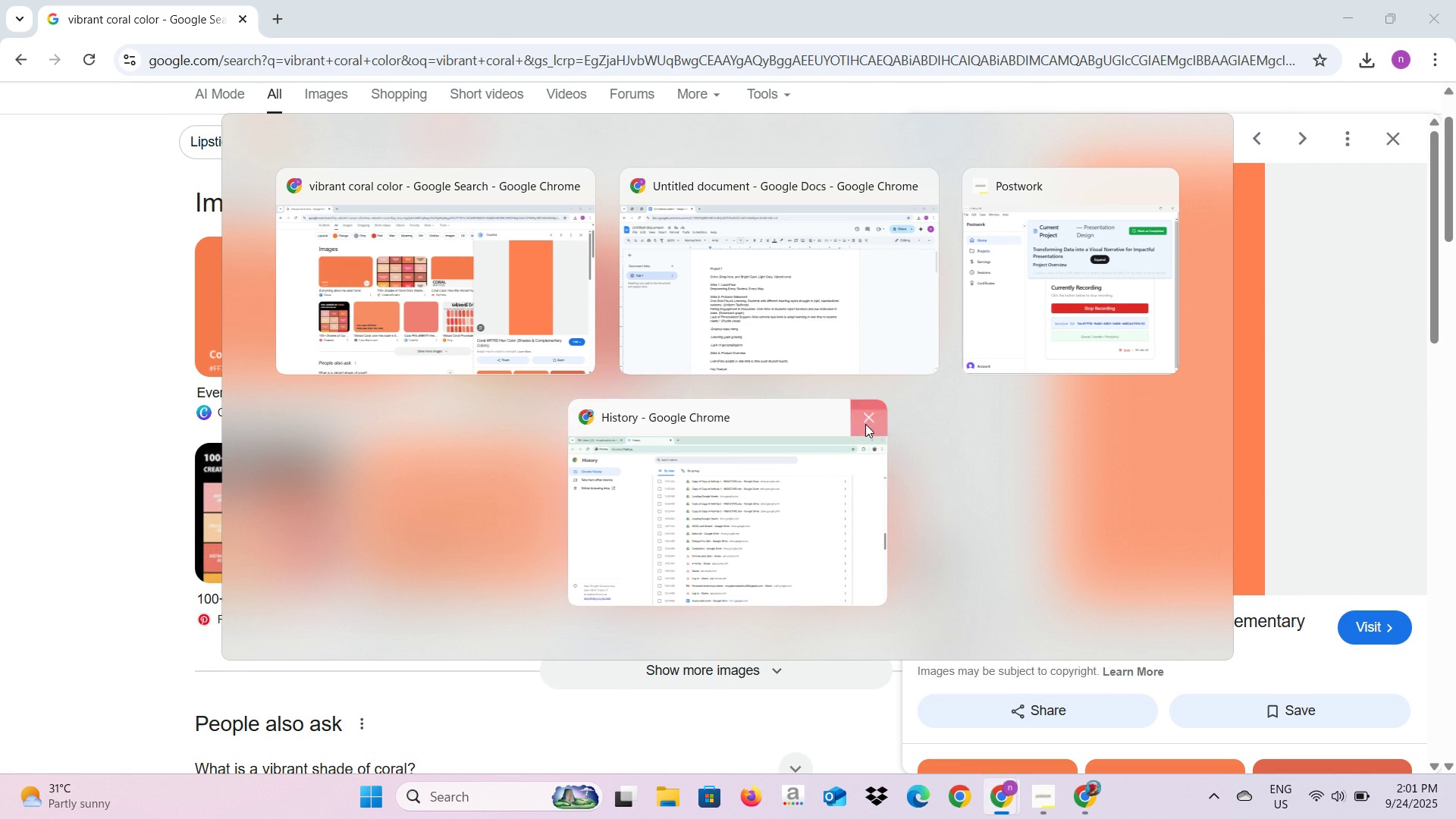 
left_click([865, 424])
 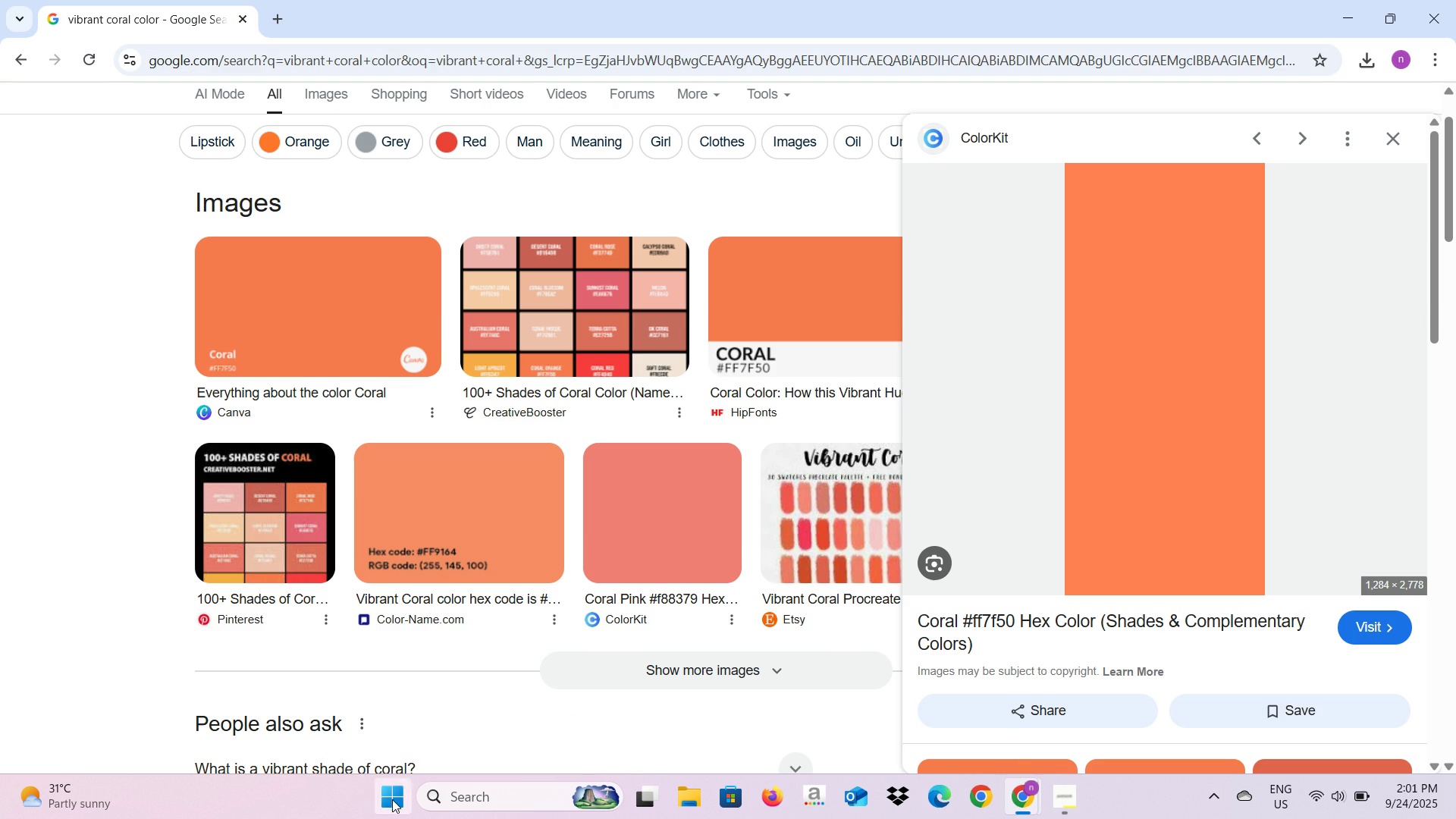 
left_click([527, 803])
 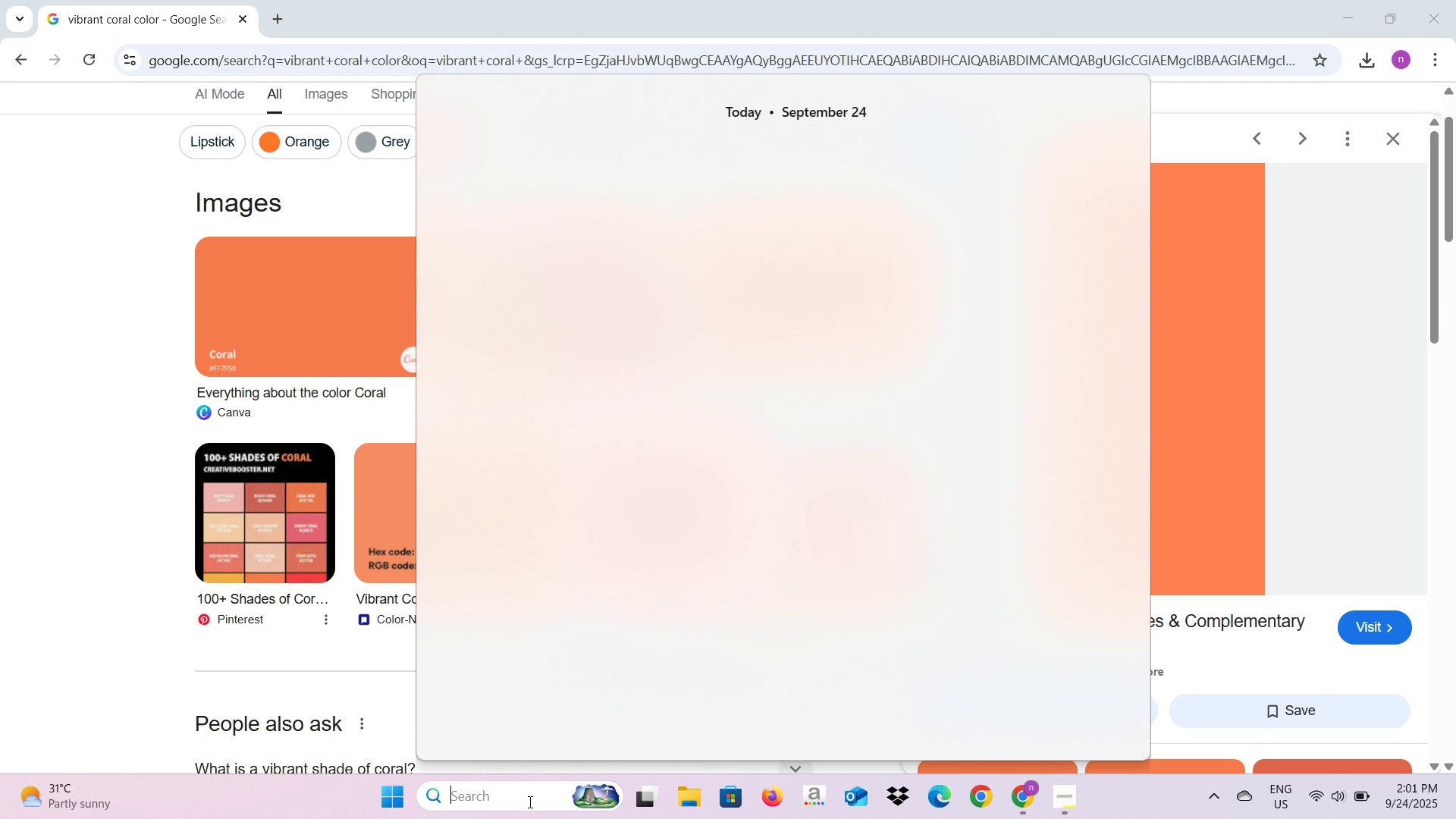 
type(power)
 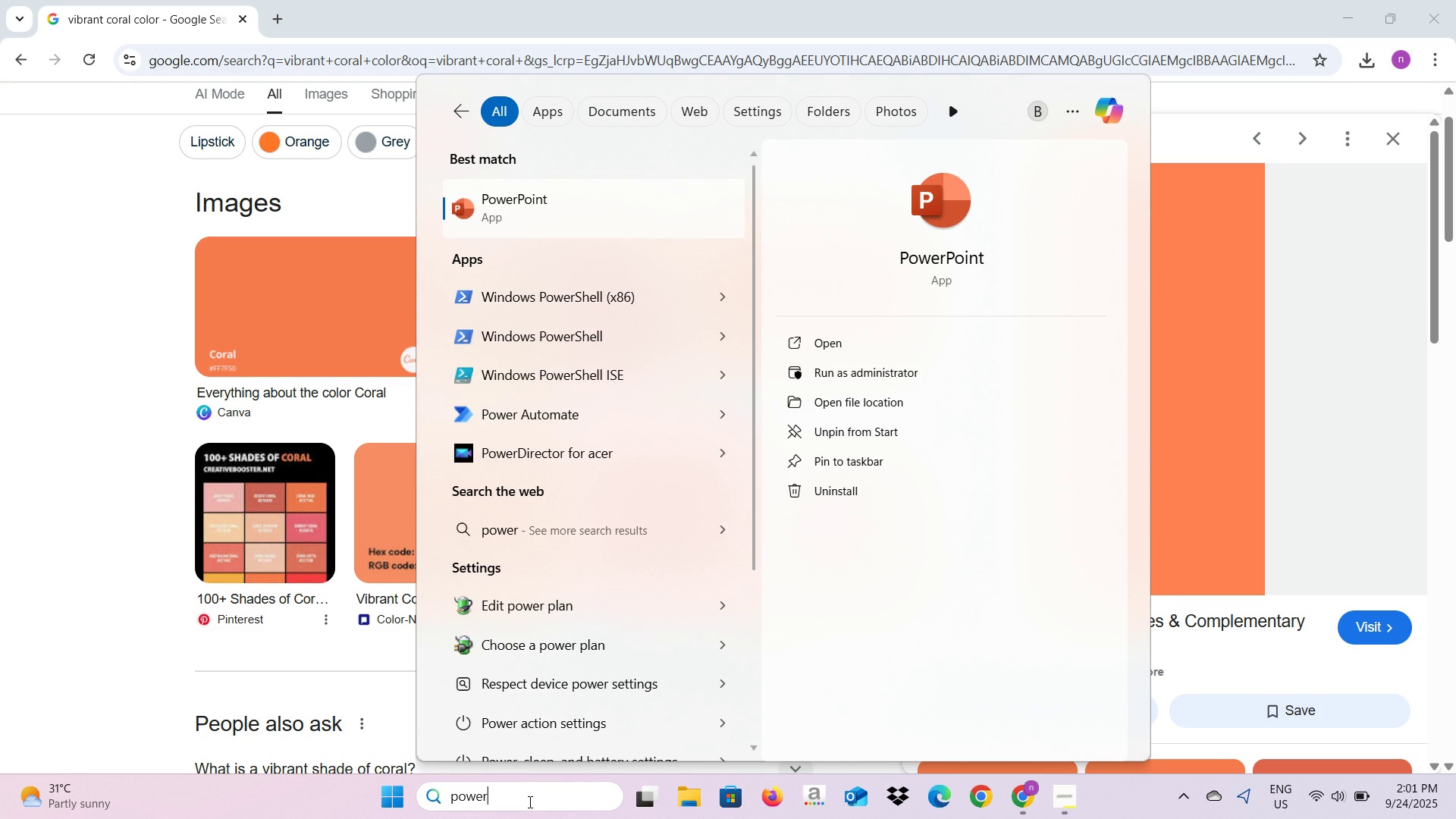 
key(Enter)
 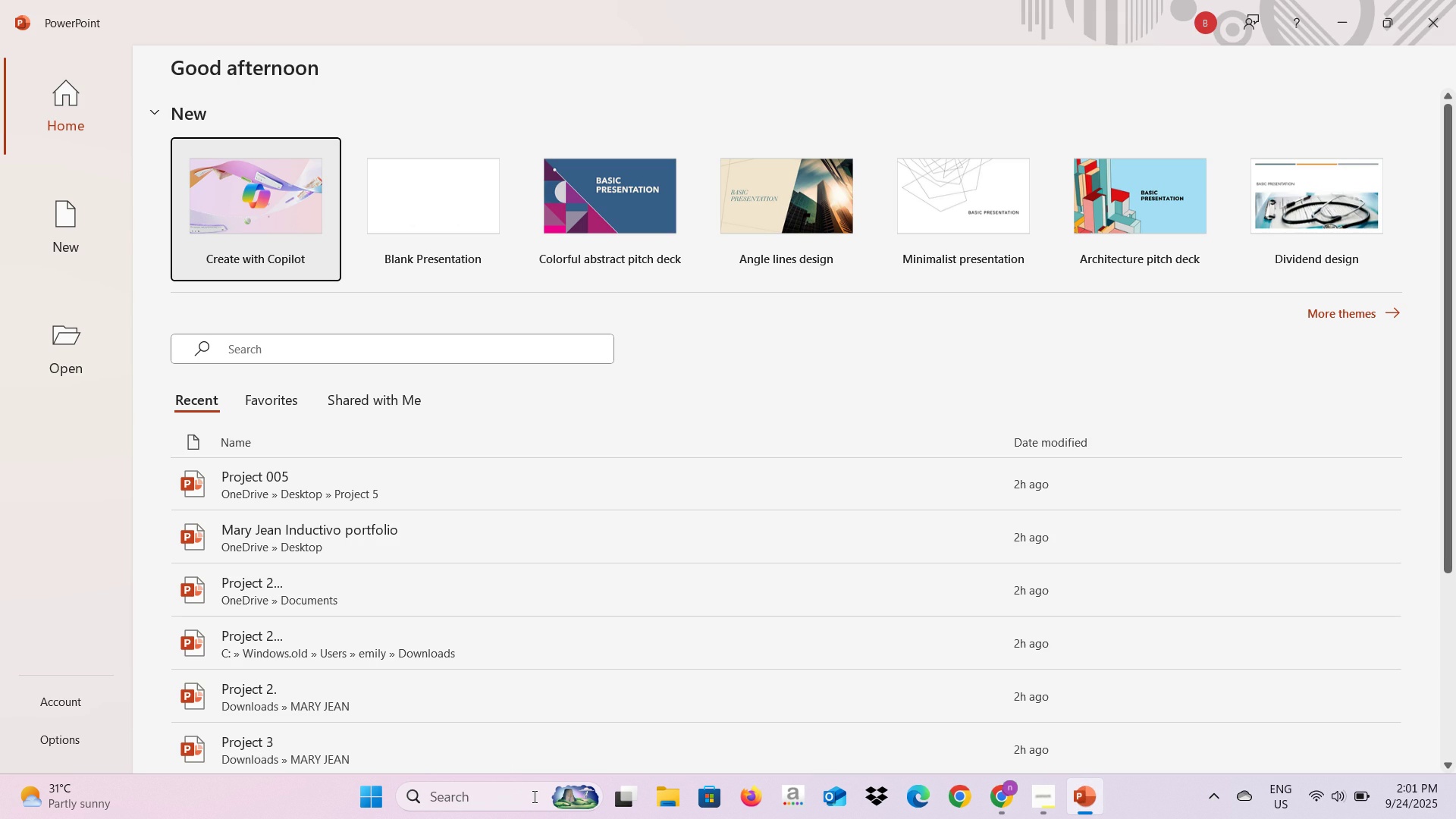 
wait(5.98)
 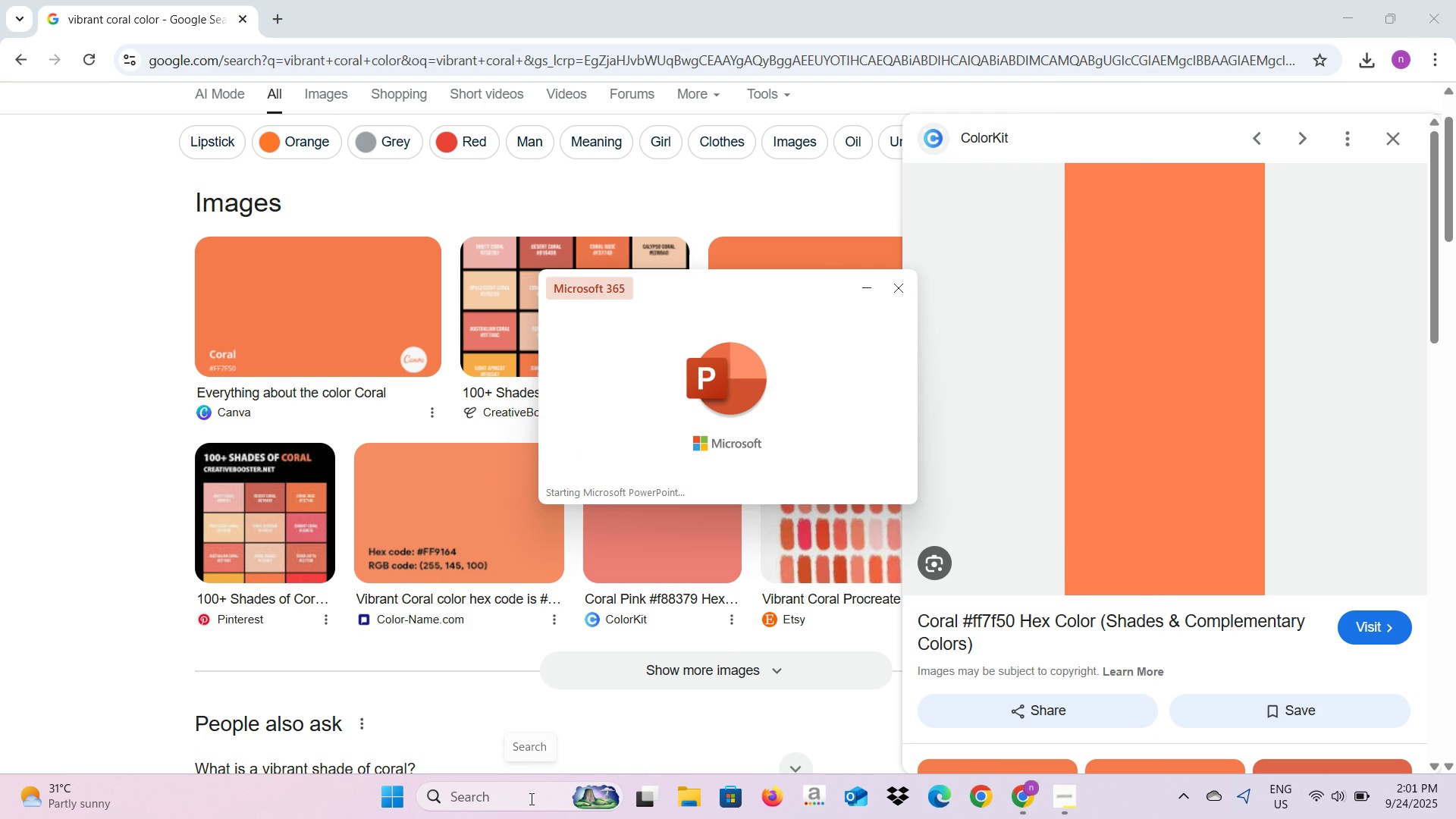 
left_click([453, 246])
 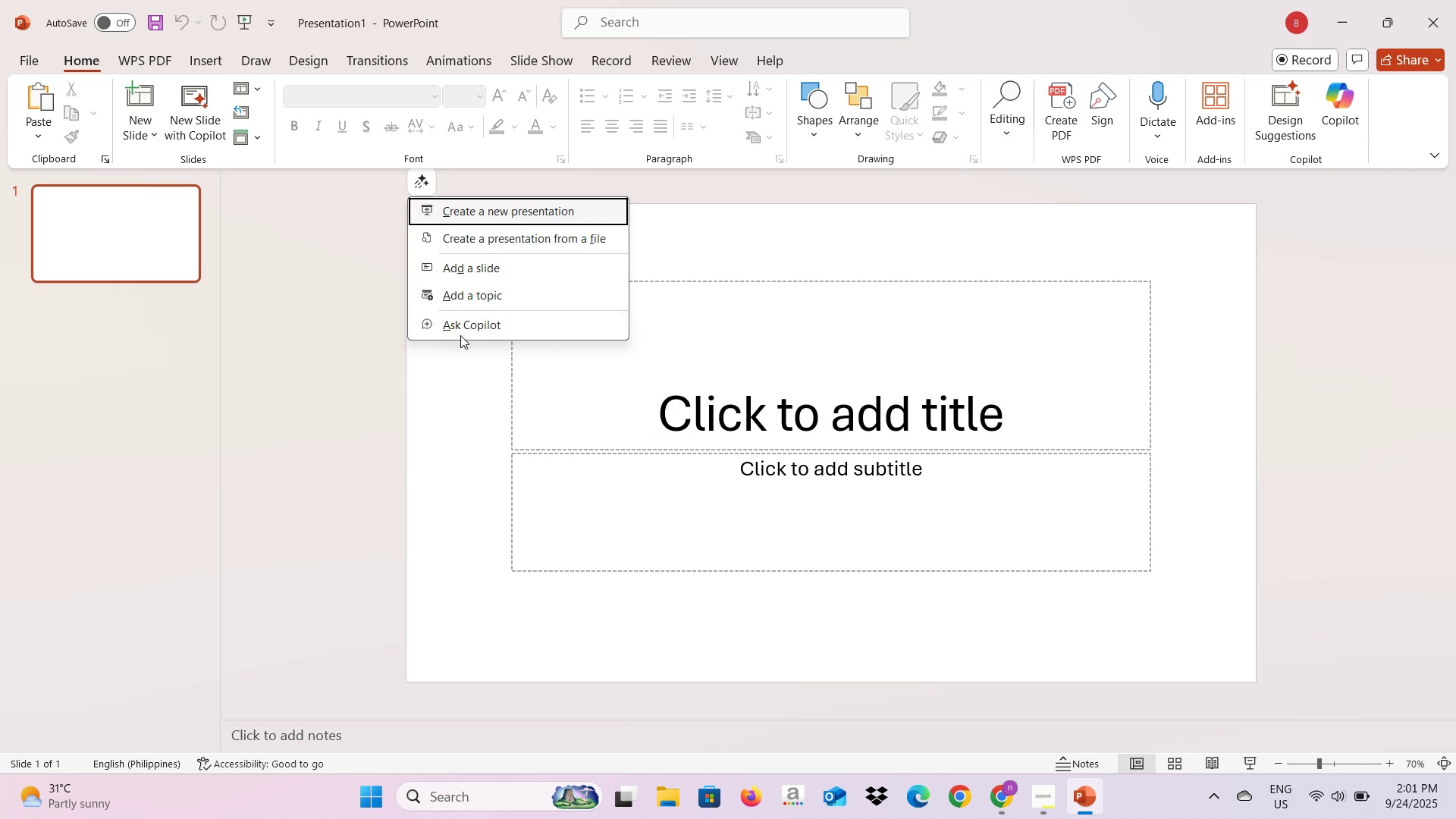 
left_click([447, 413])